 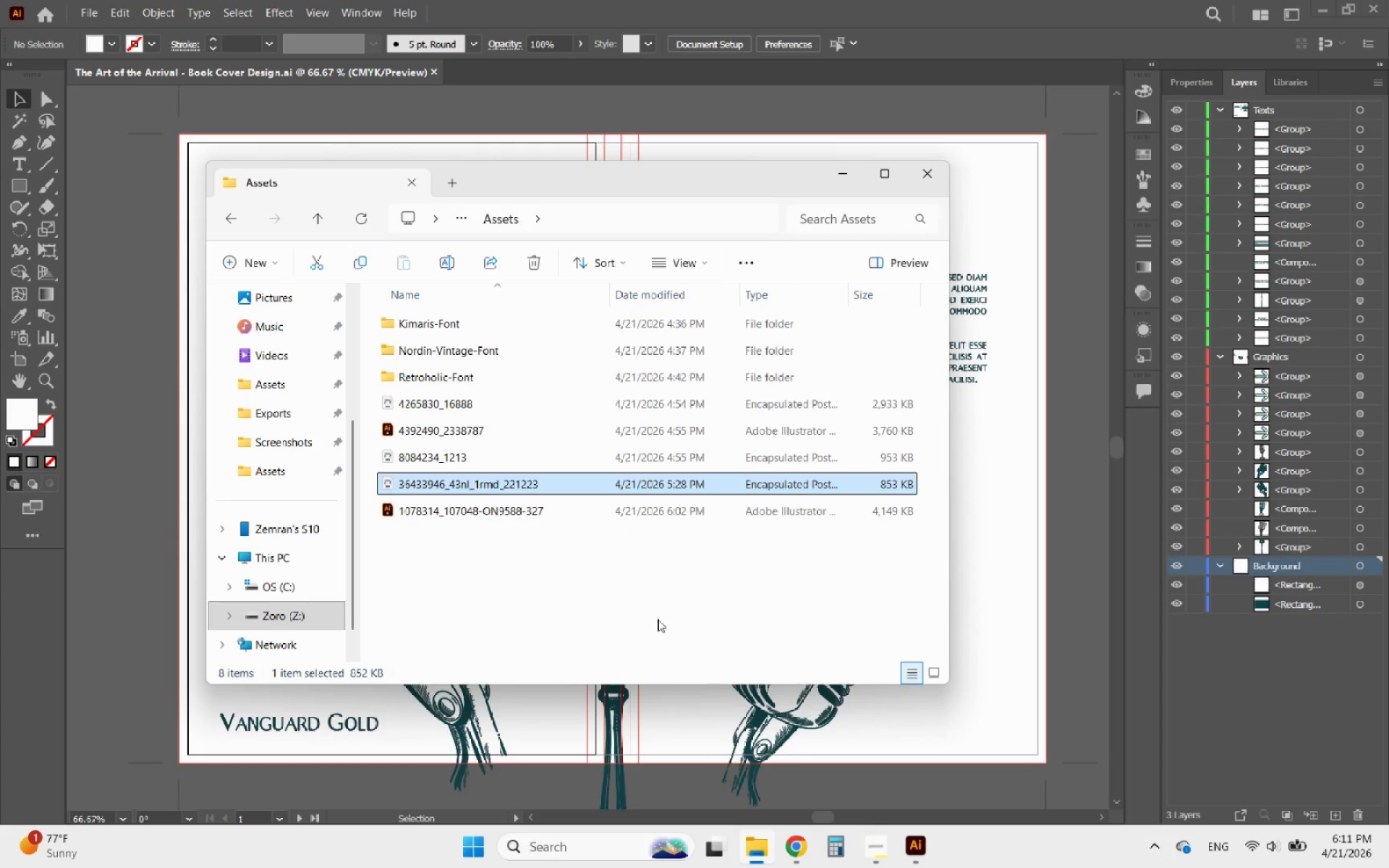 
left_click([468, 217])
 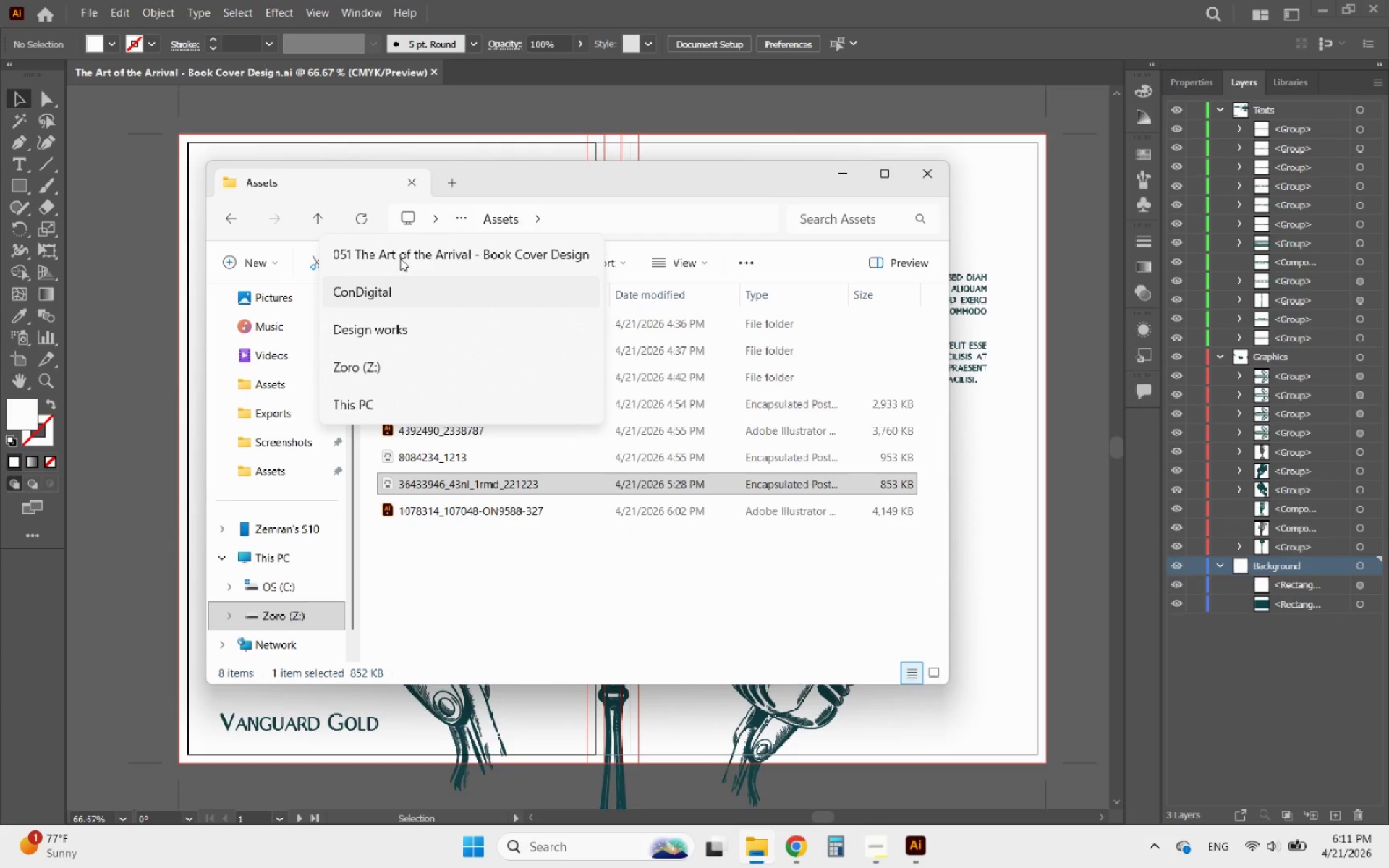 
left_click([400, 258])
 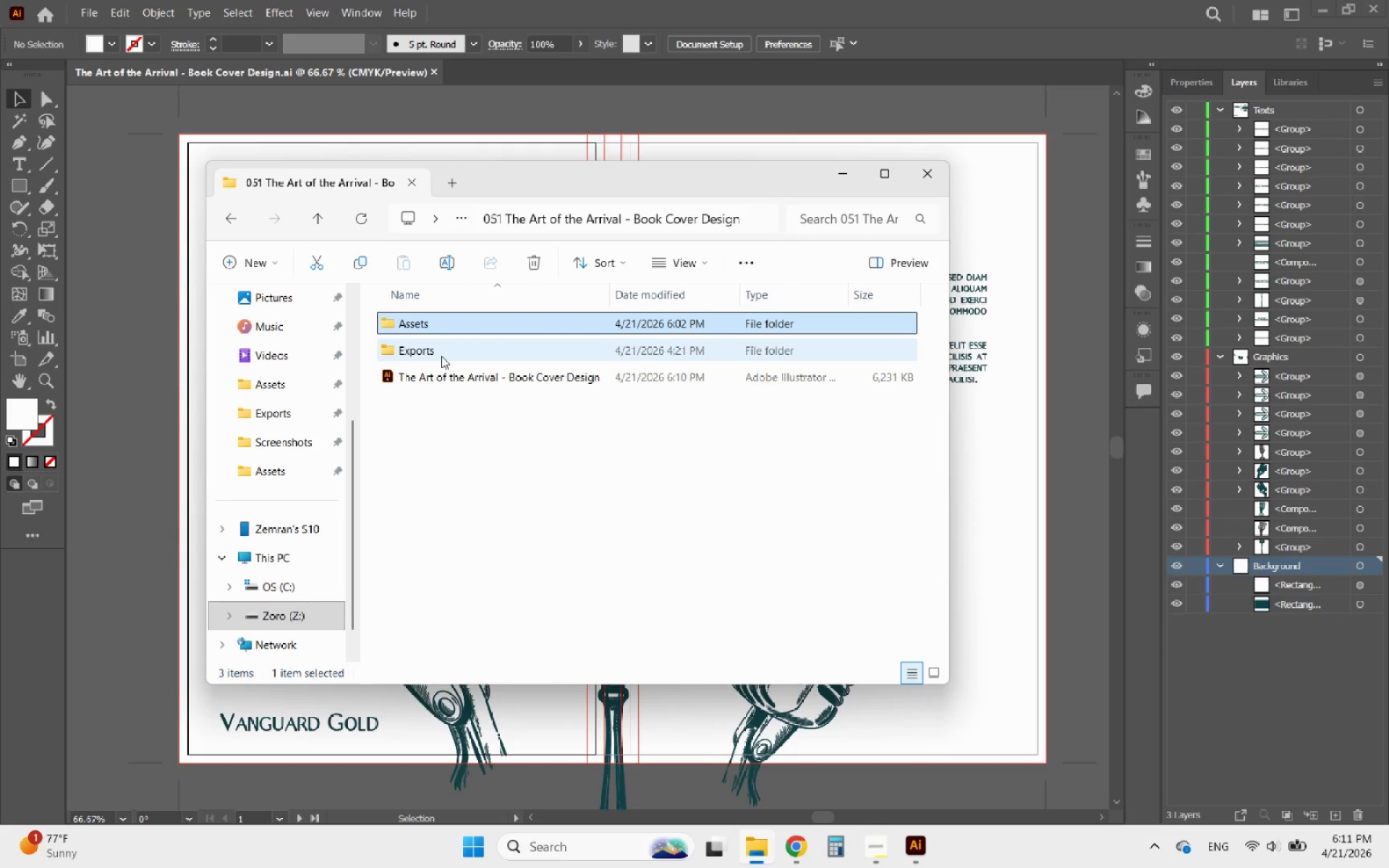 
double_click([441, 356])
 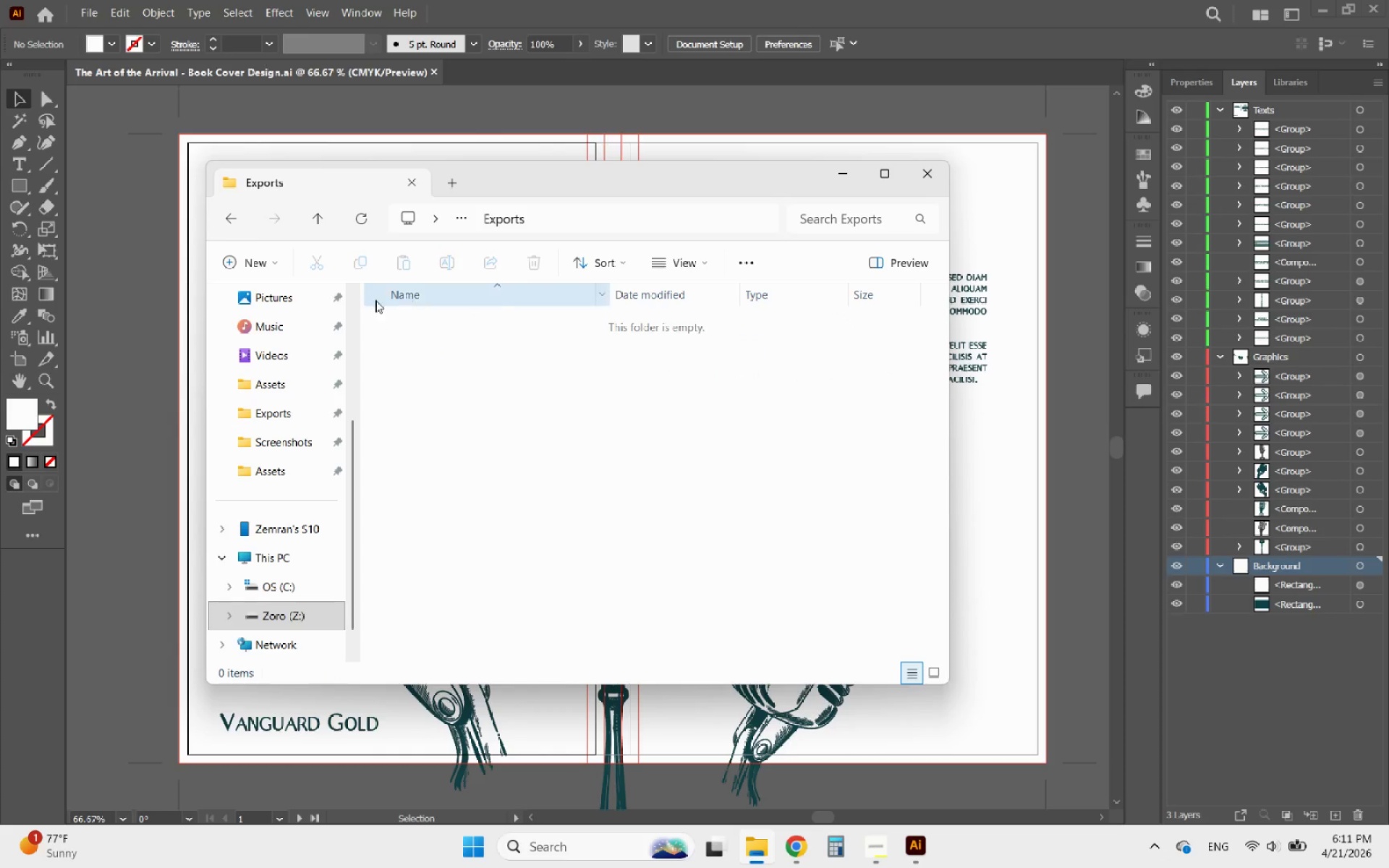 
left_click([235, 221])
 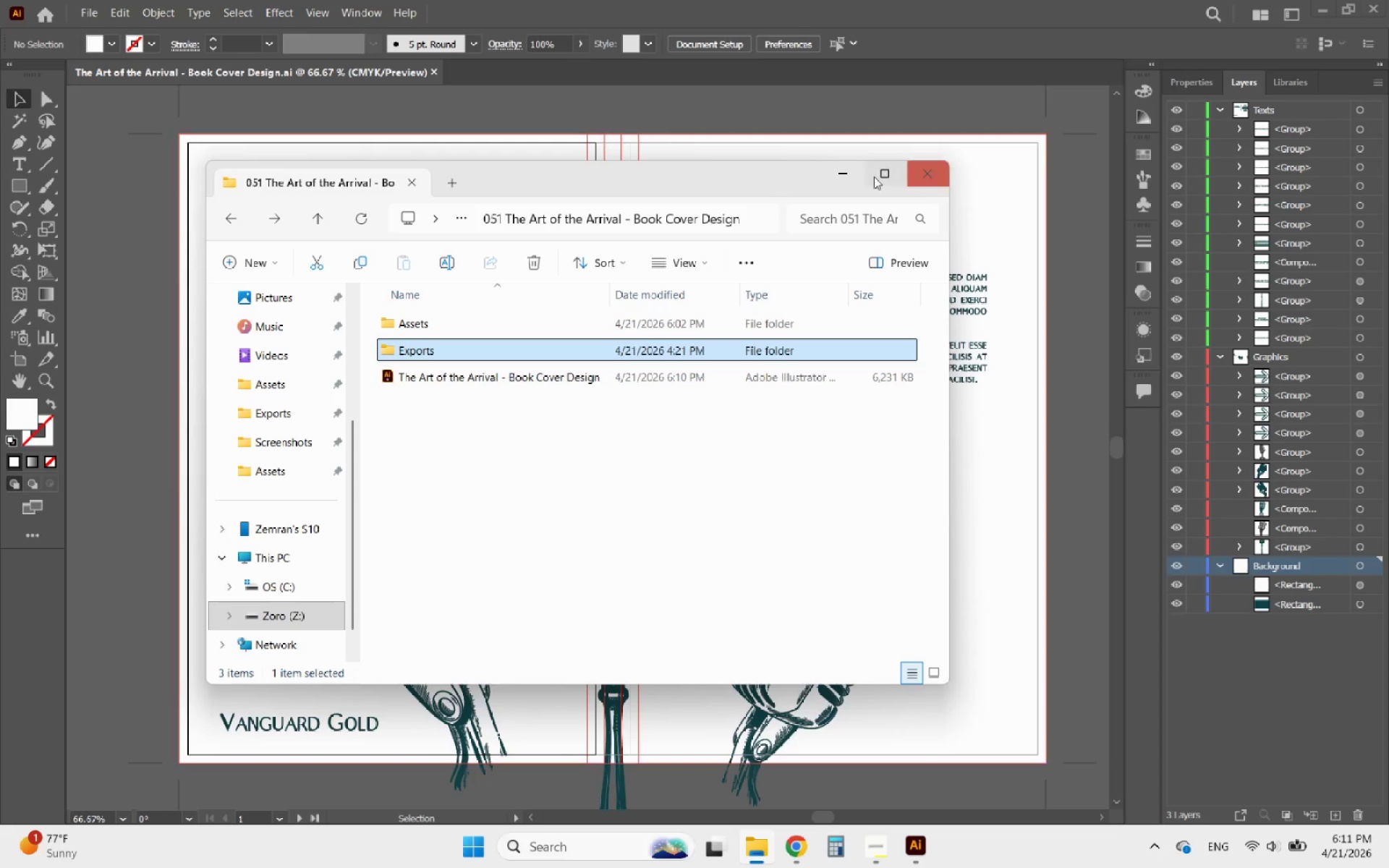 
left_click([843, 175])
 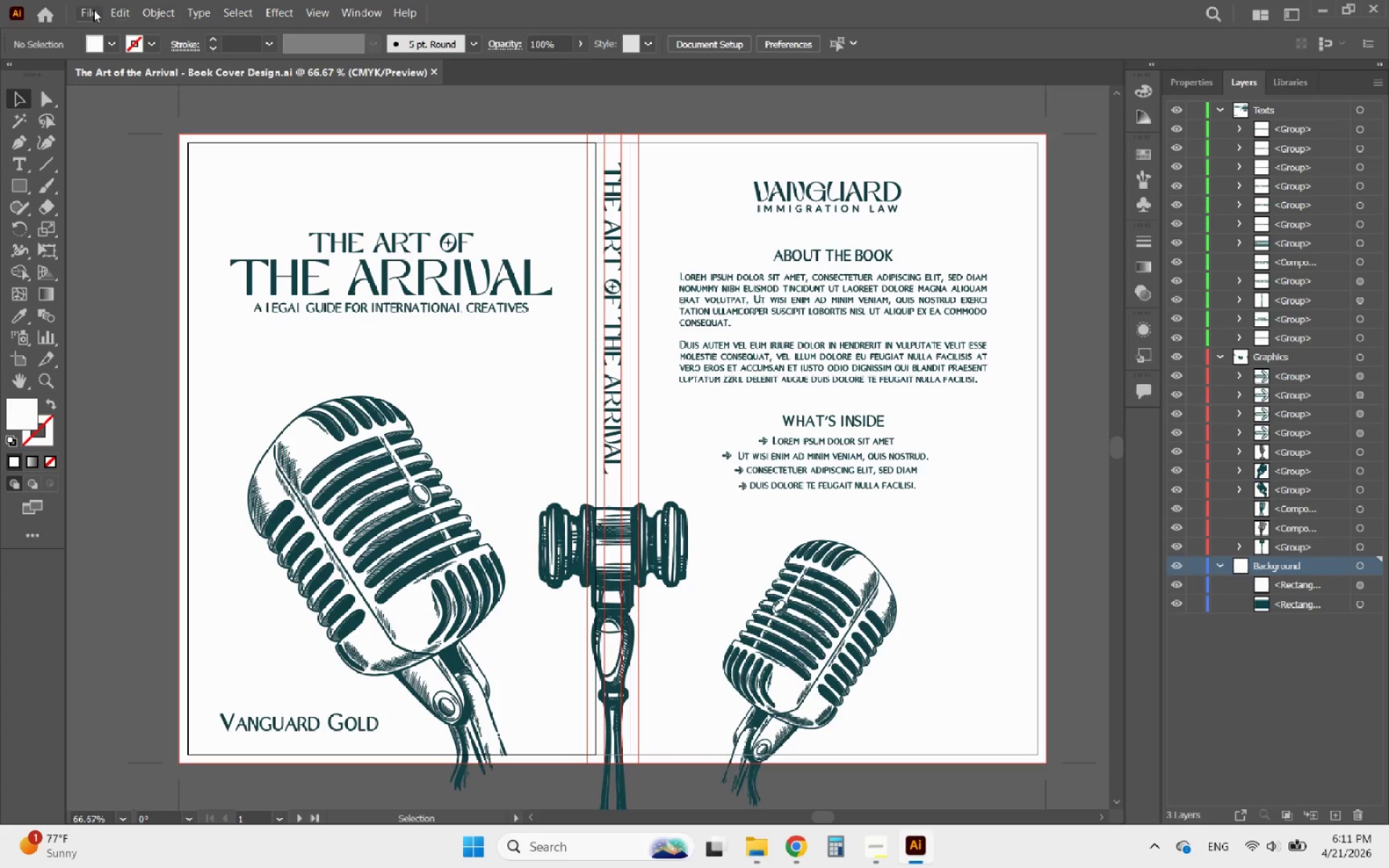 
left_click([92, 9])
 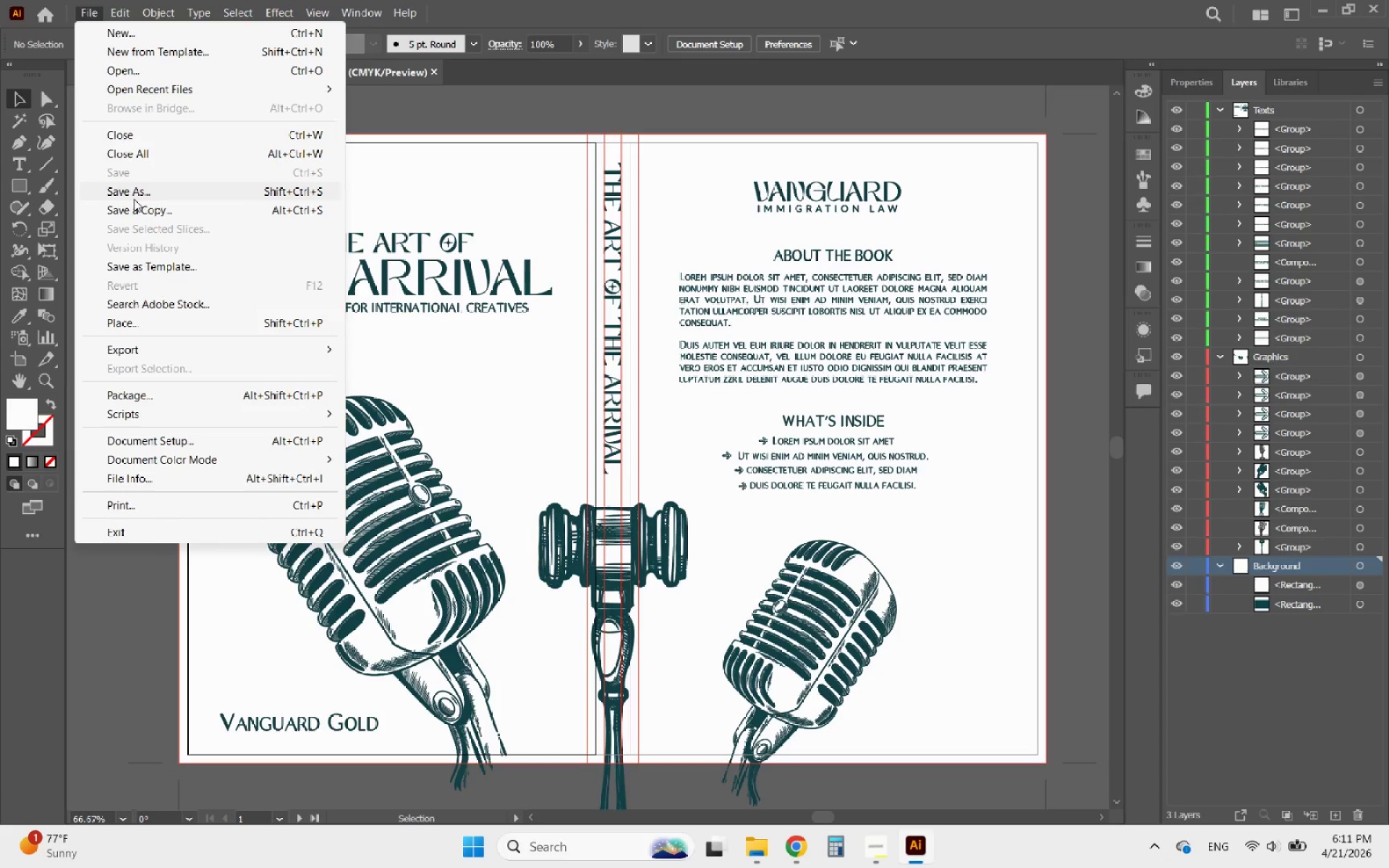 
left_click([134, 189])
 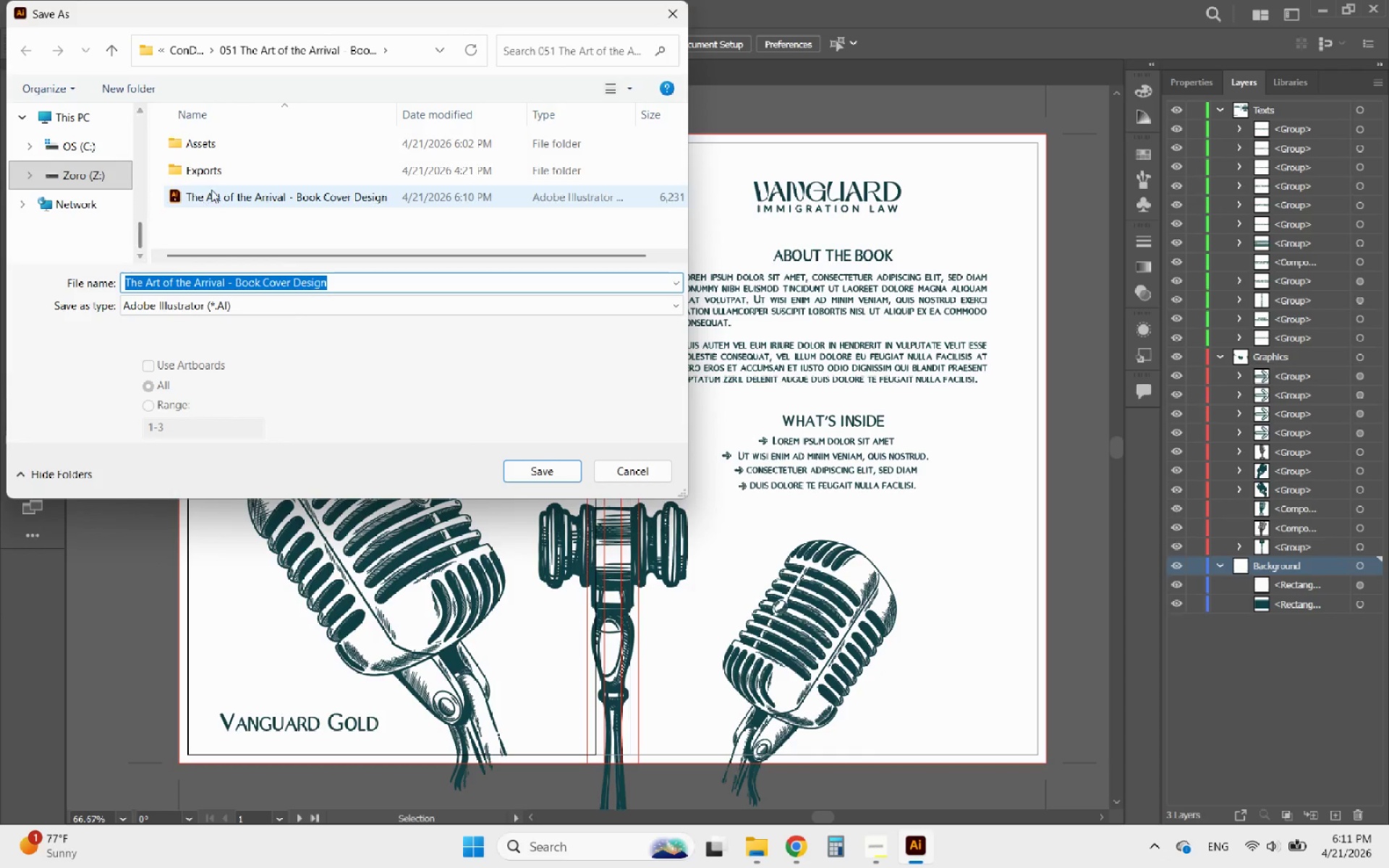 
double_click([219, 171])
 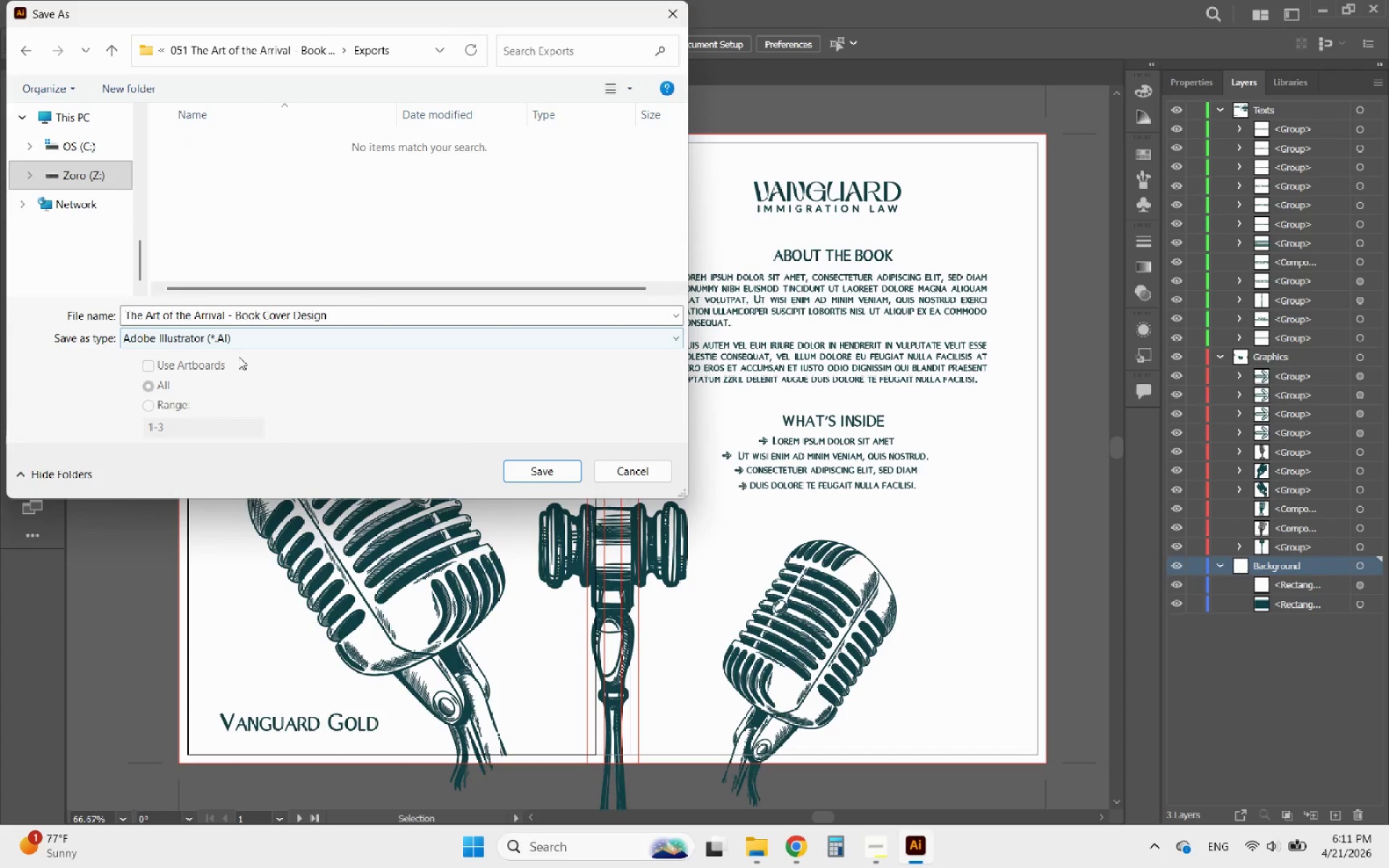 
left_click([240, 348])
 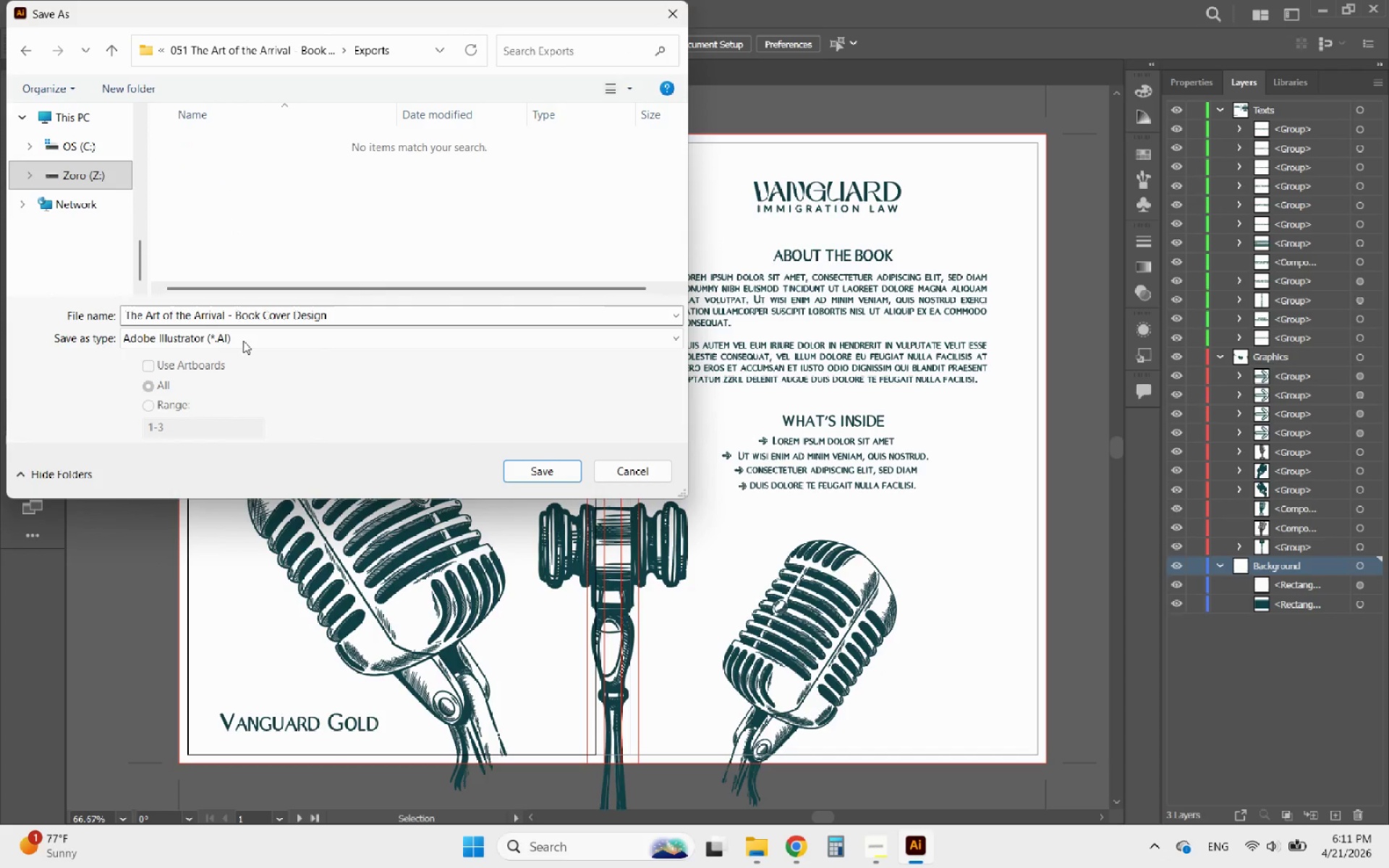 
left_click([247, 335])
 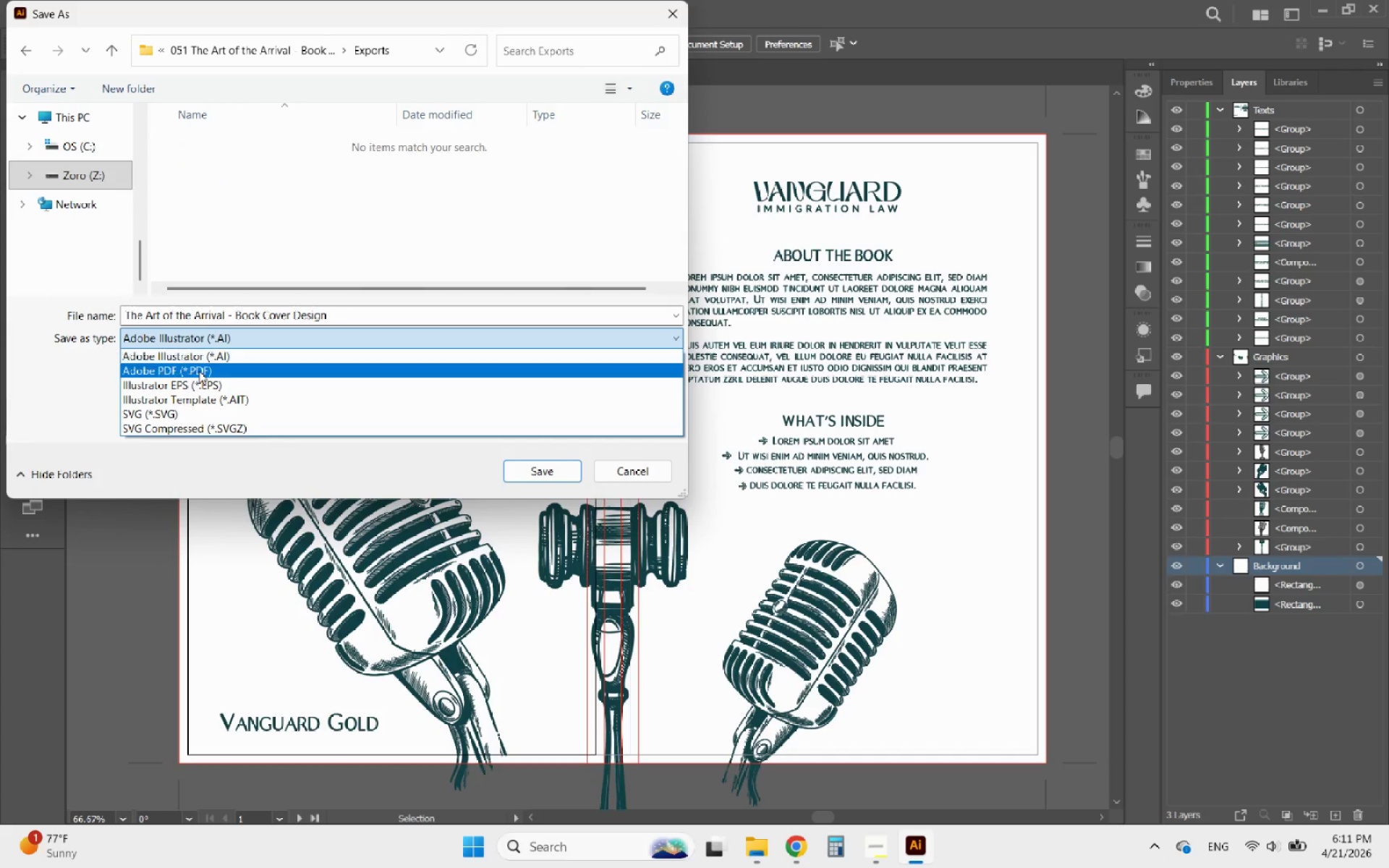 
left_click([197, 373])
 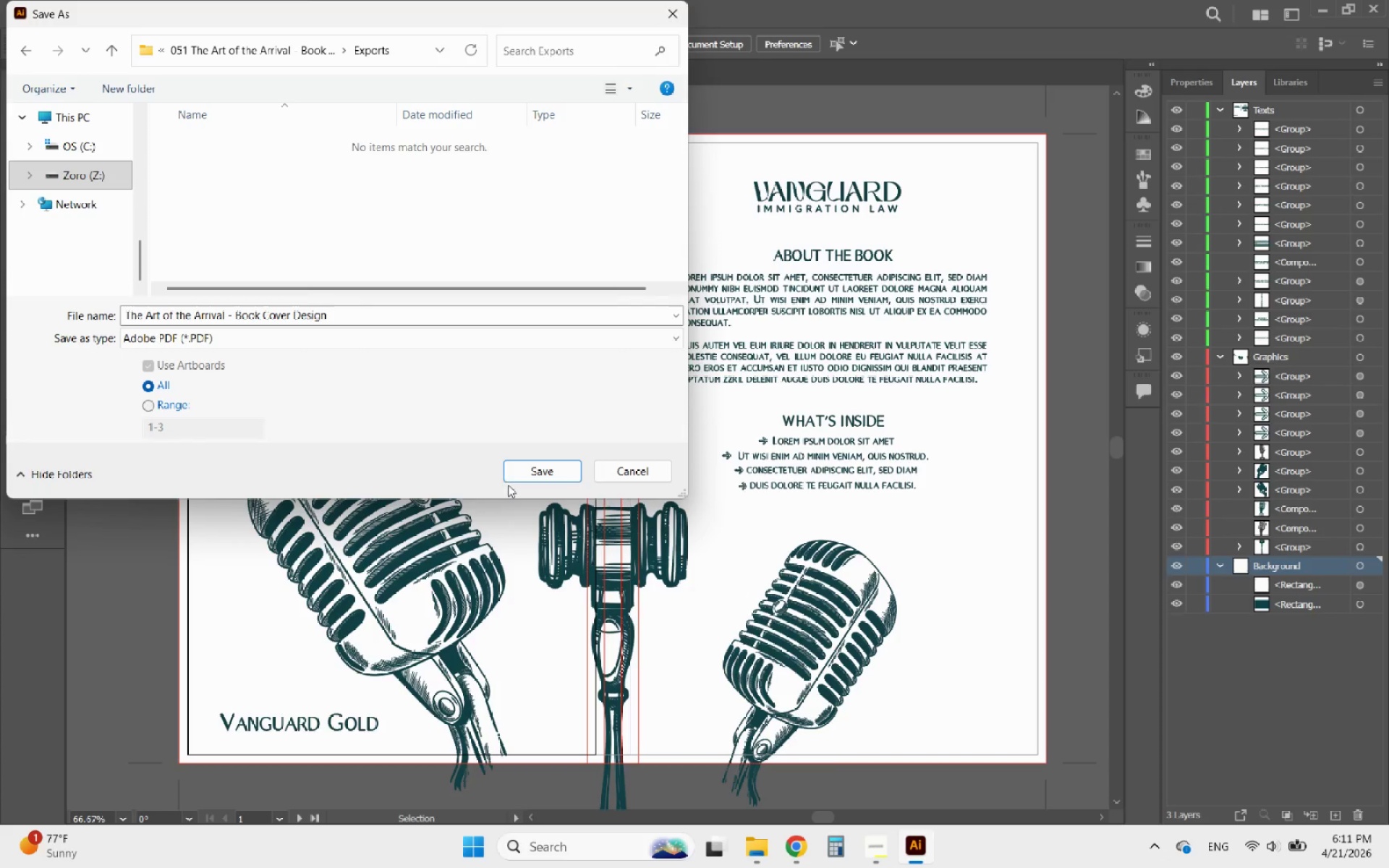 
left_click([530, 475])
 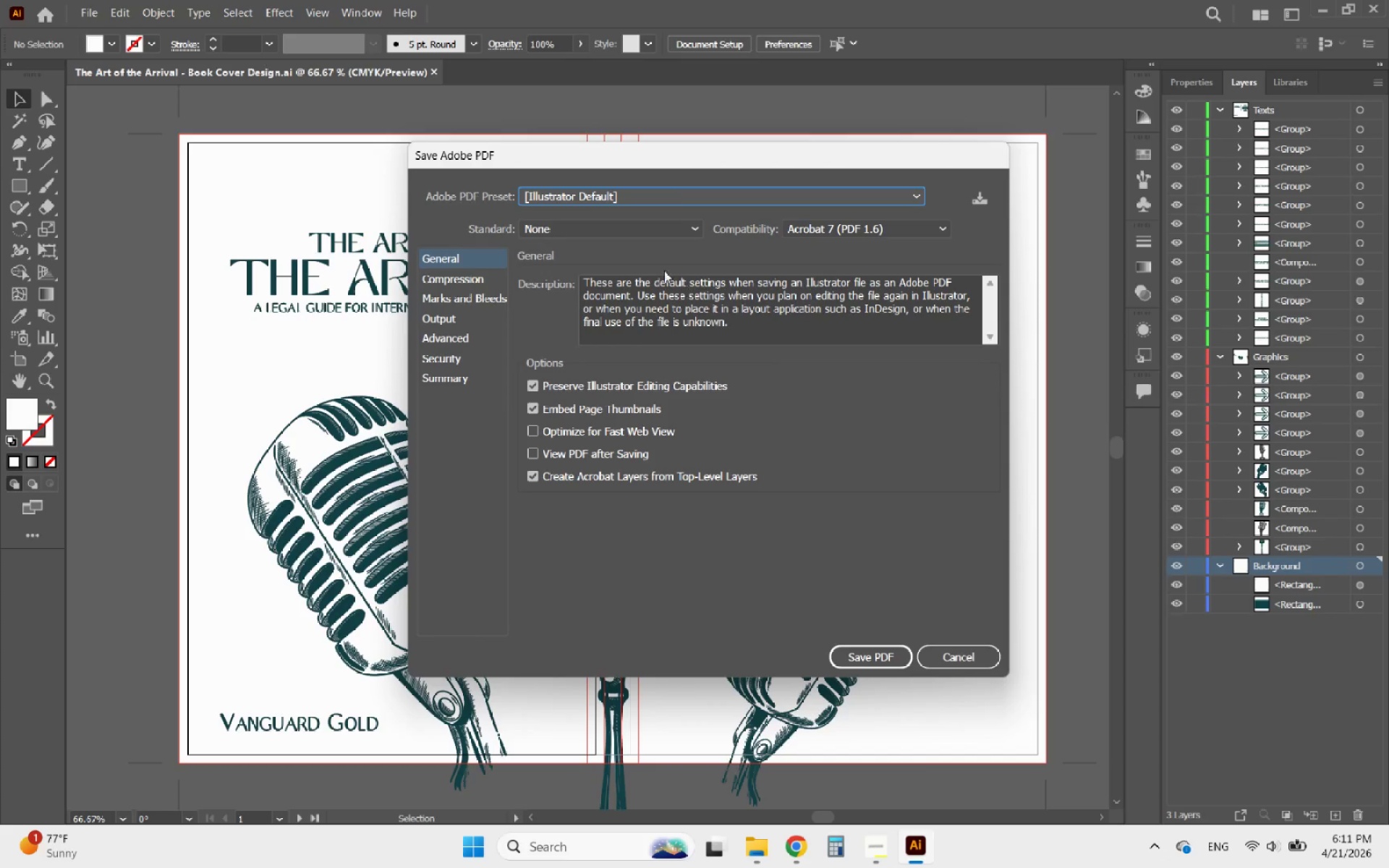 
left_click([605, 200])
 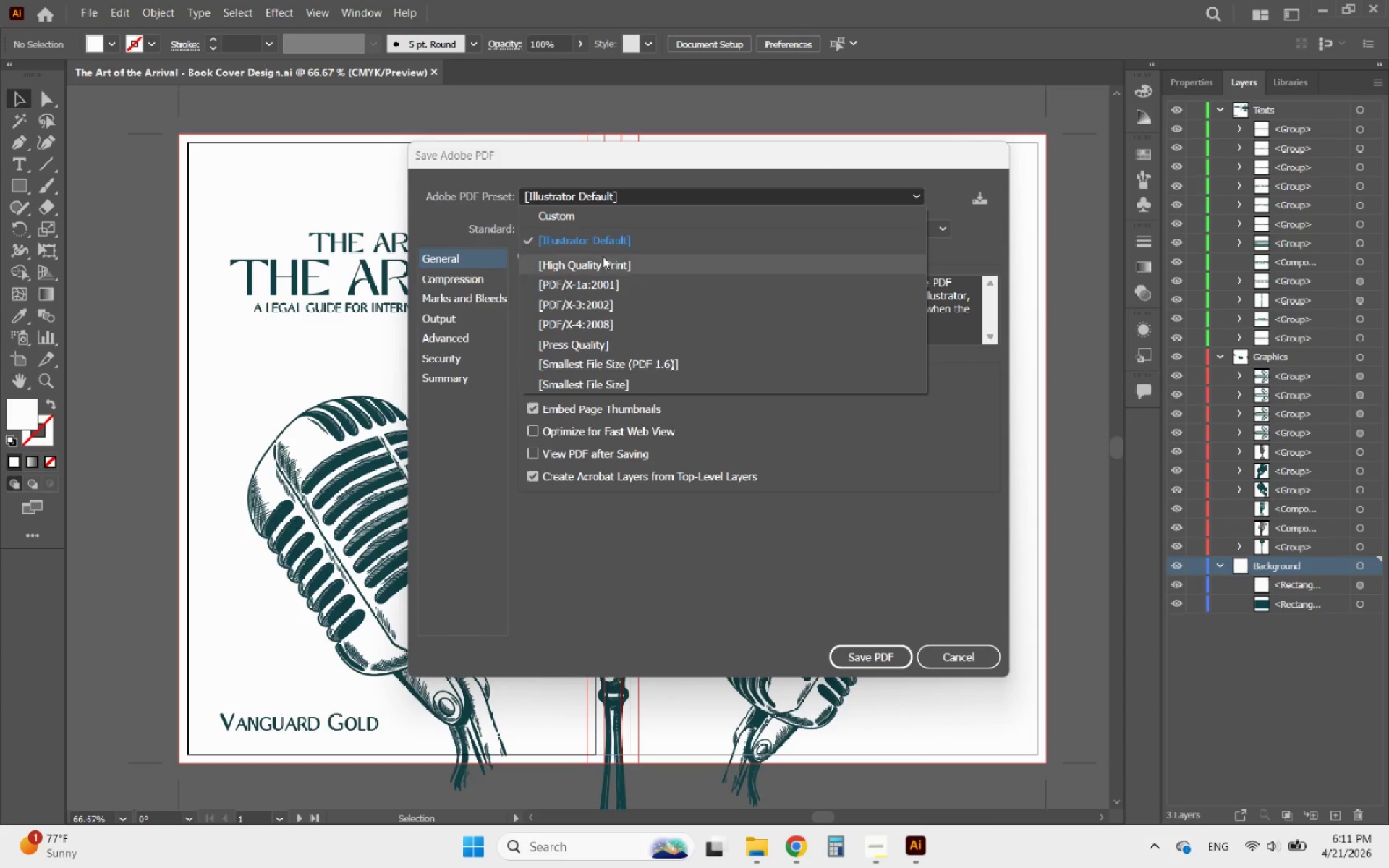 
left_click([600, 262])
 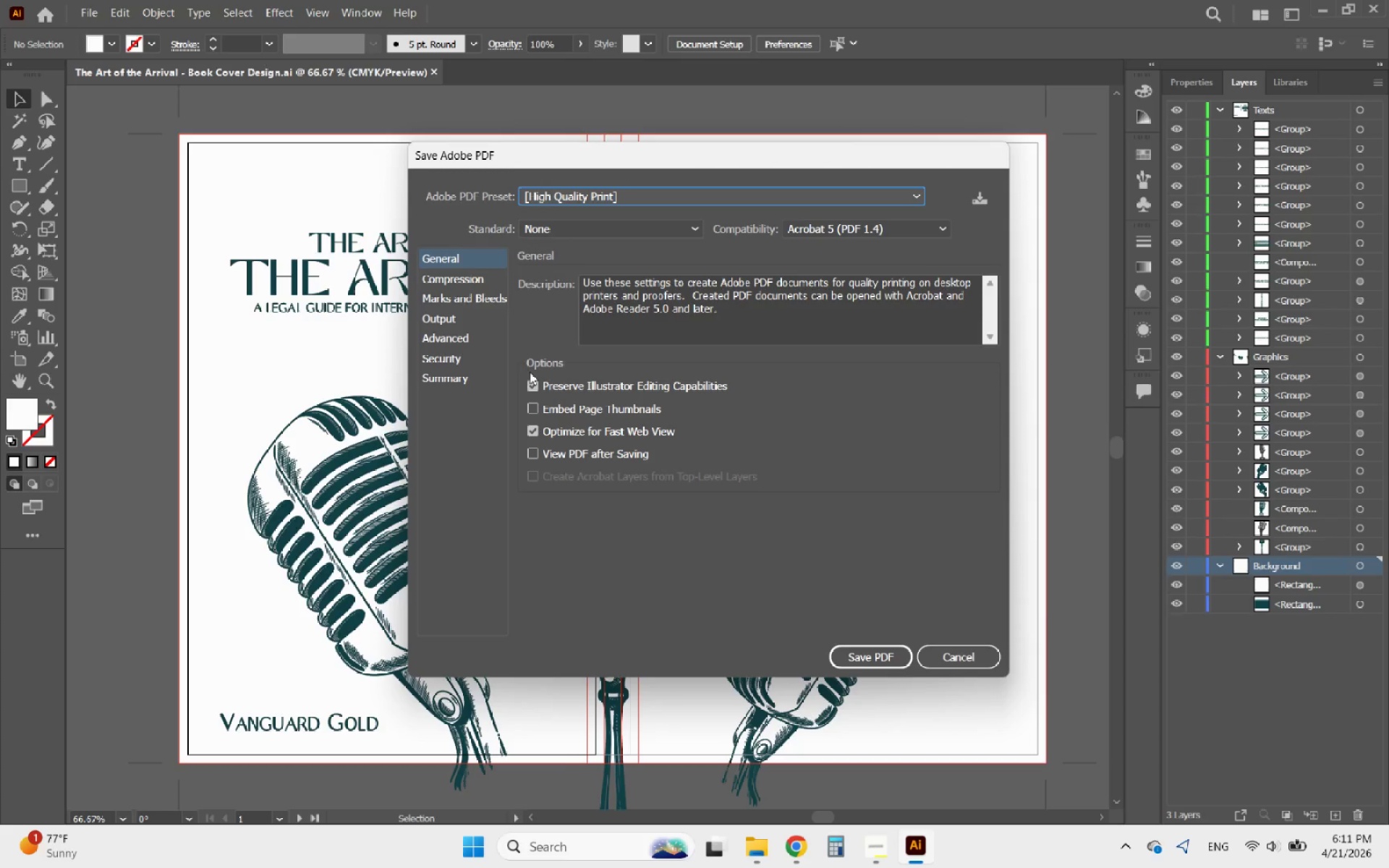 
left_click([530, 391])
 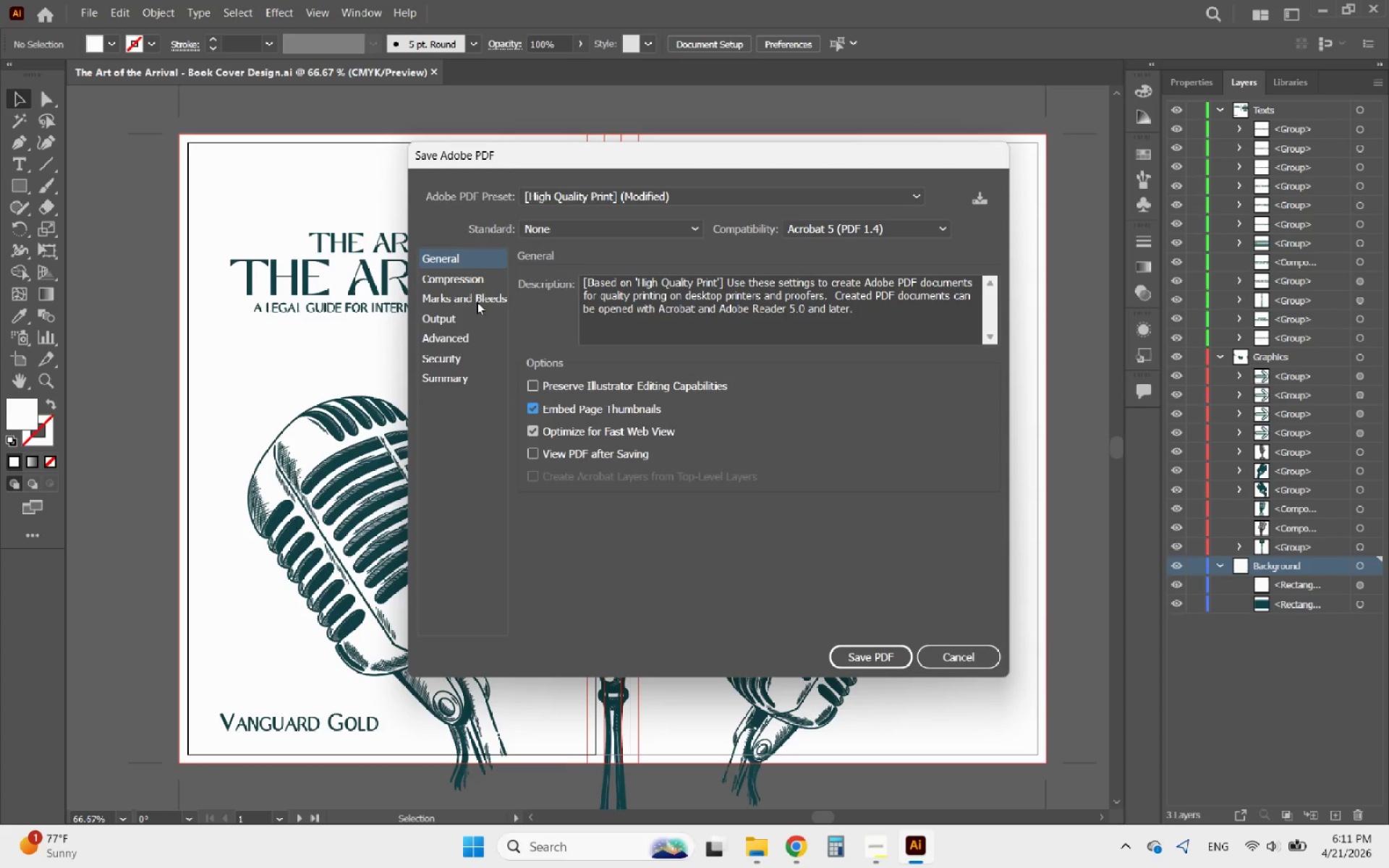 
left_click([475, 299])
 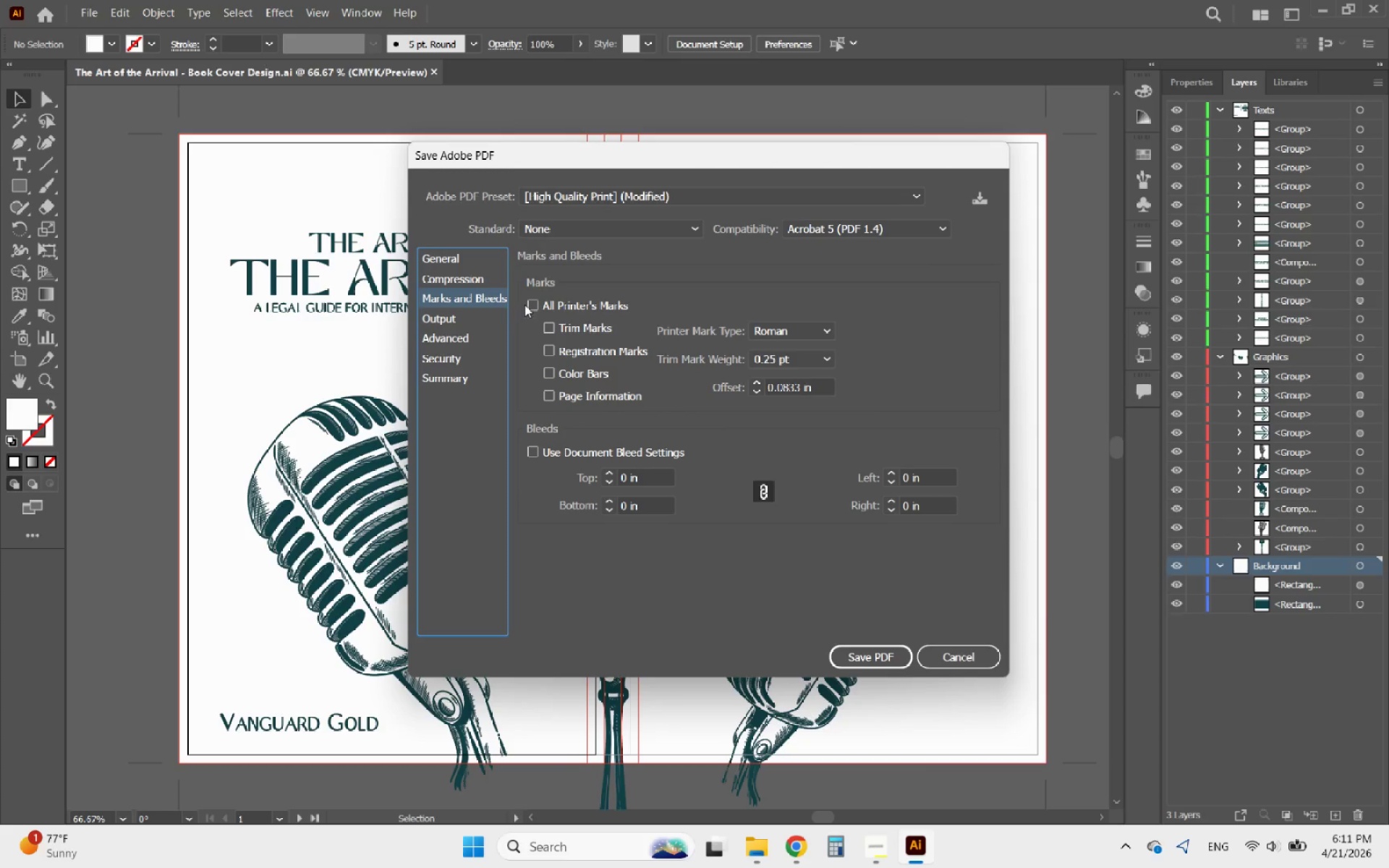 
left_click([531, 303])
 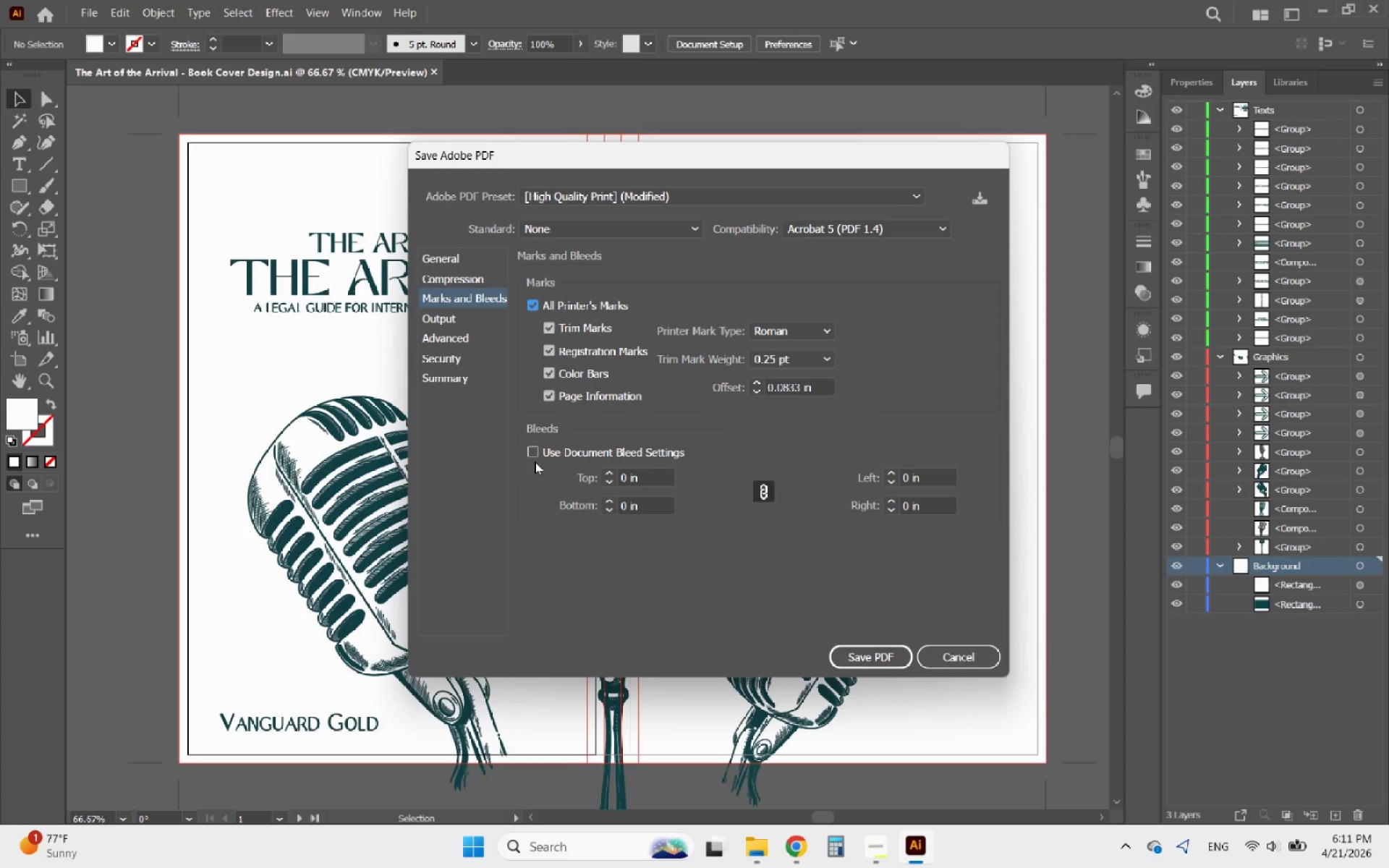 
left_click([531, 447])
 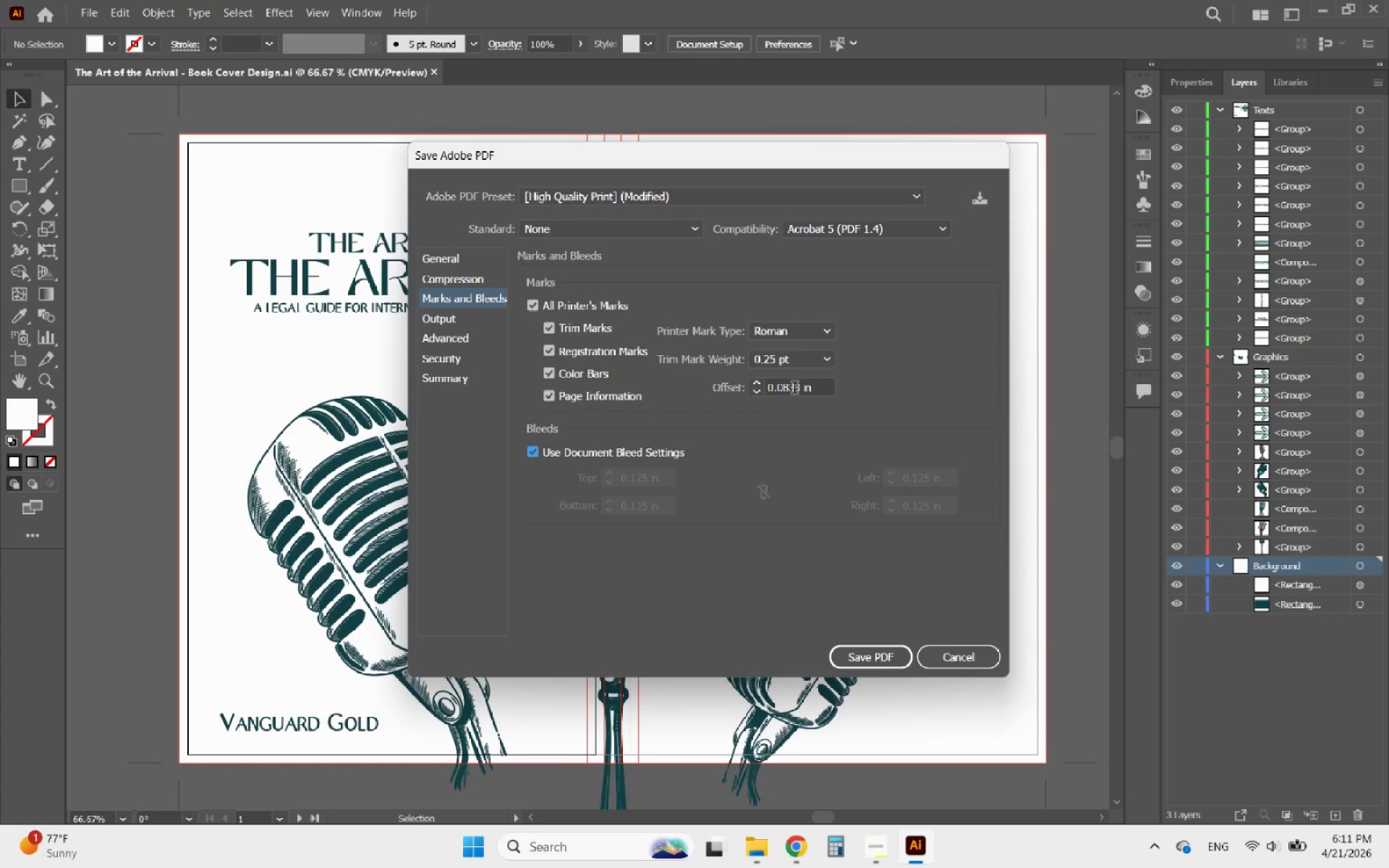 
left_click_drag(start_coordinate=[799, 392], to_coordinate=[780, 393])
 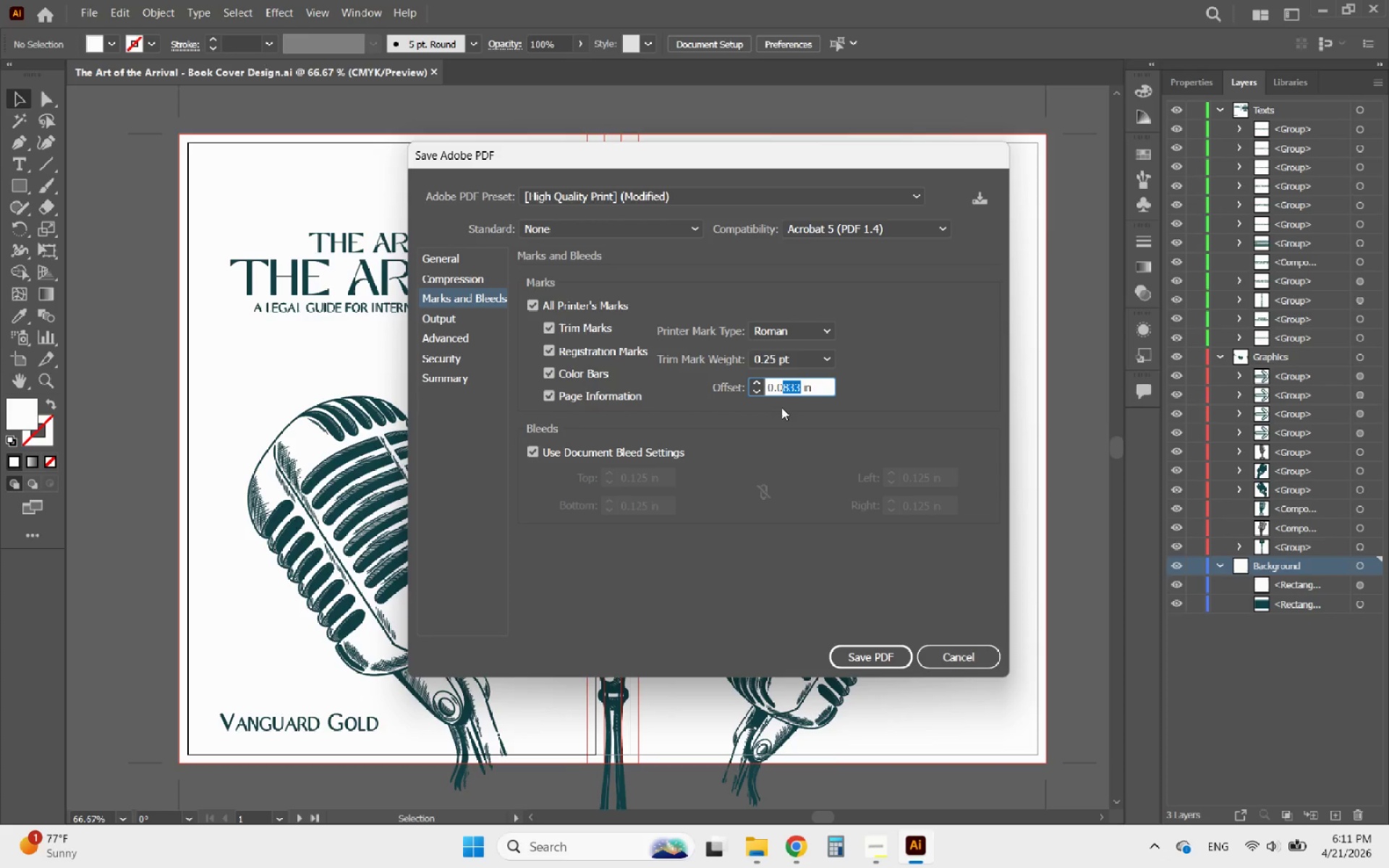 
key(Backspace)
 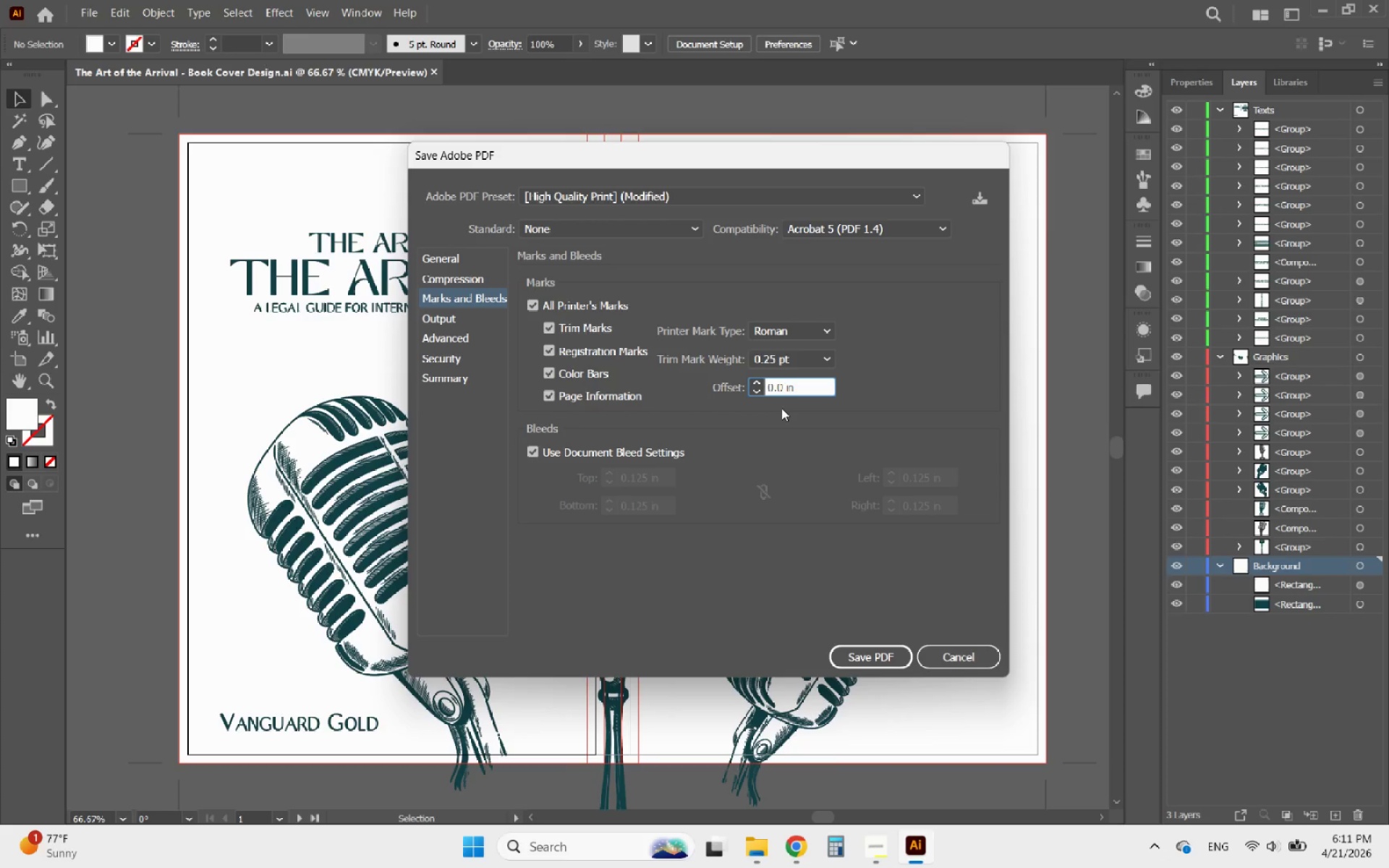 
key(Backspace)
type(15)
 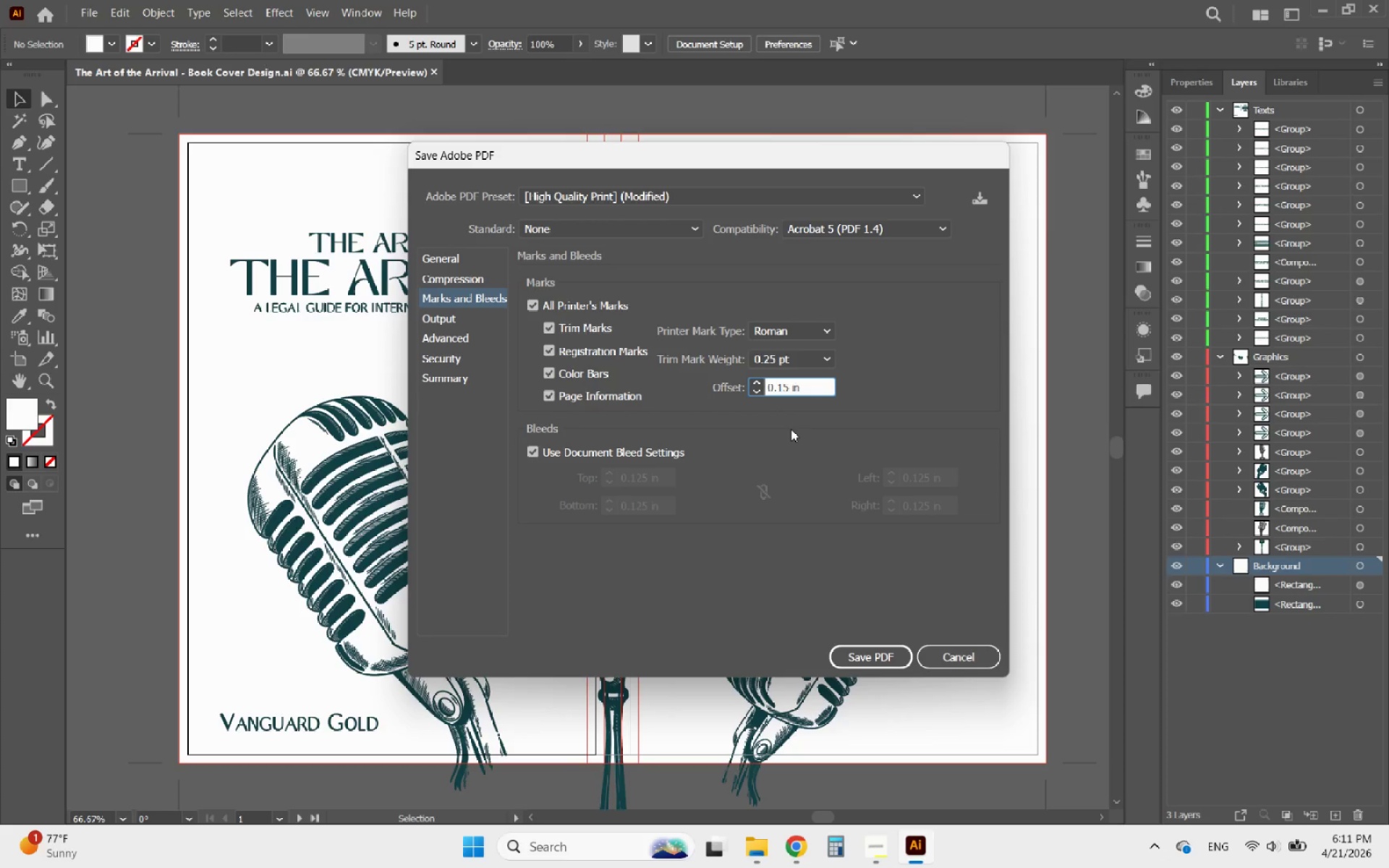 
left_click([791, 429])
 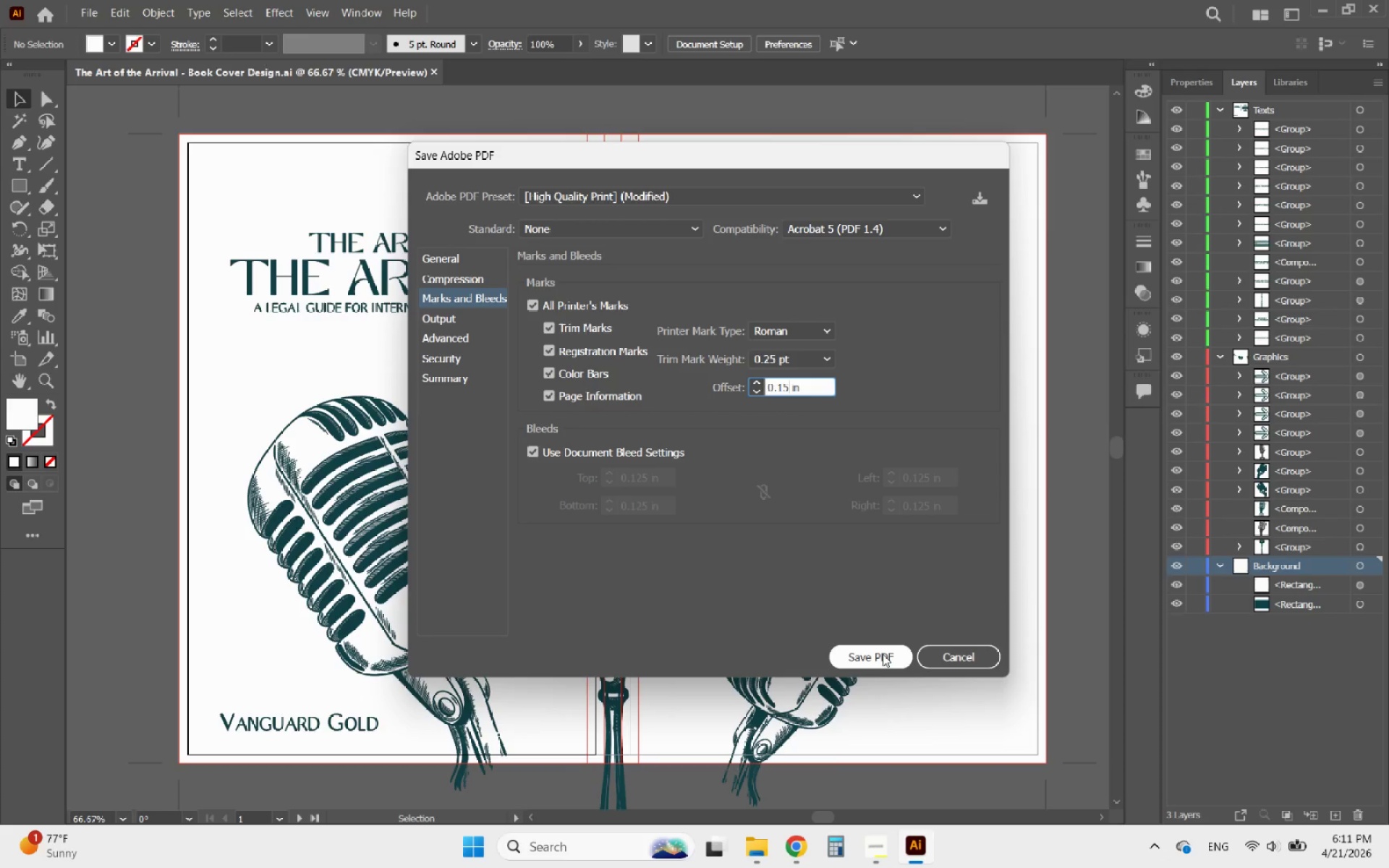 
left_click([883, 655])
 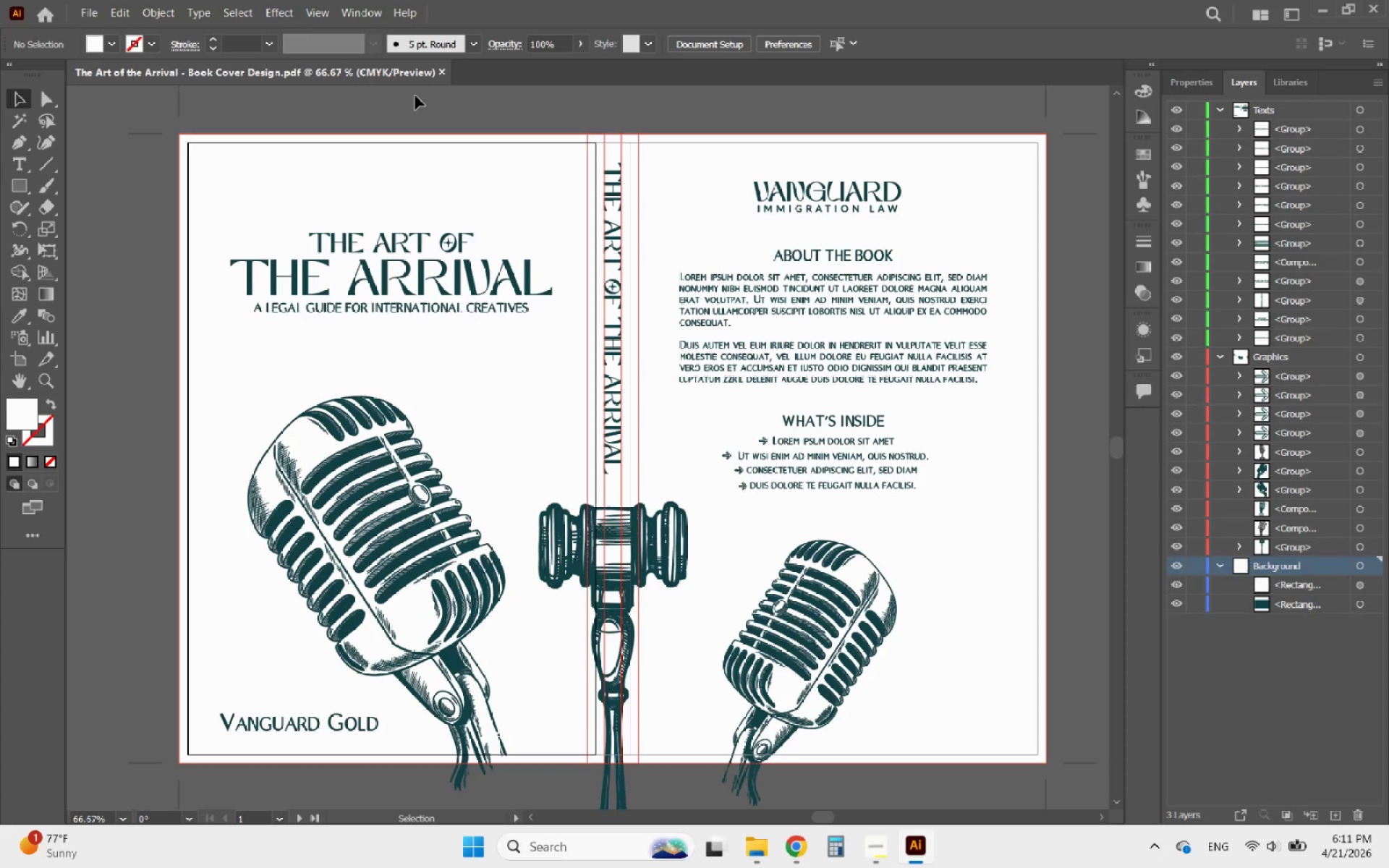 
wait(8.42)
 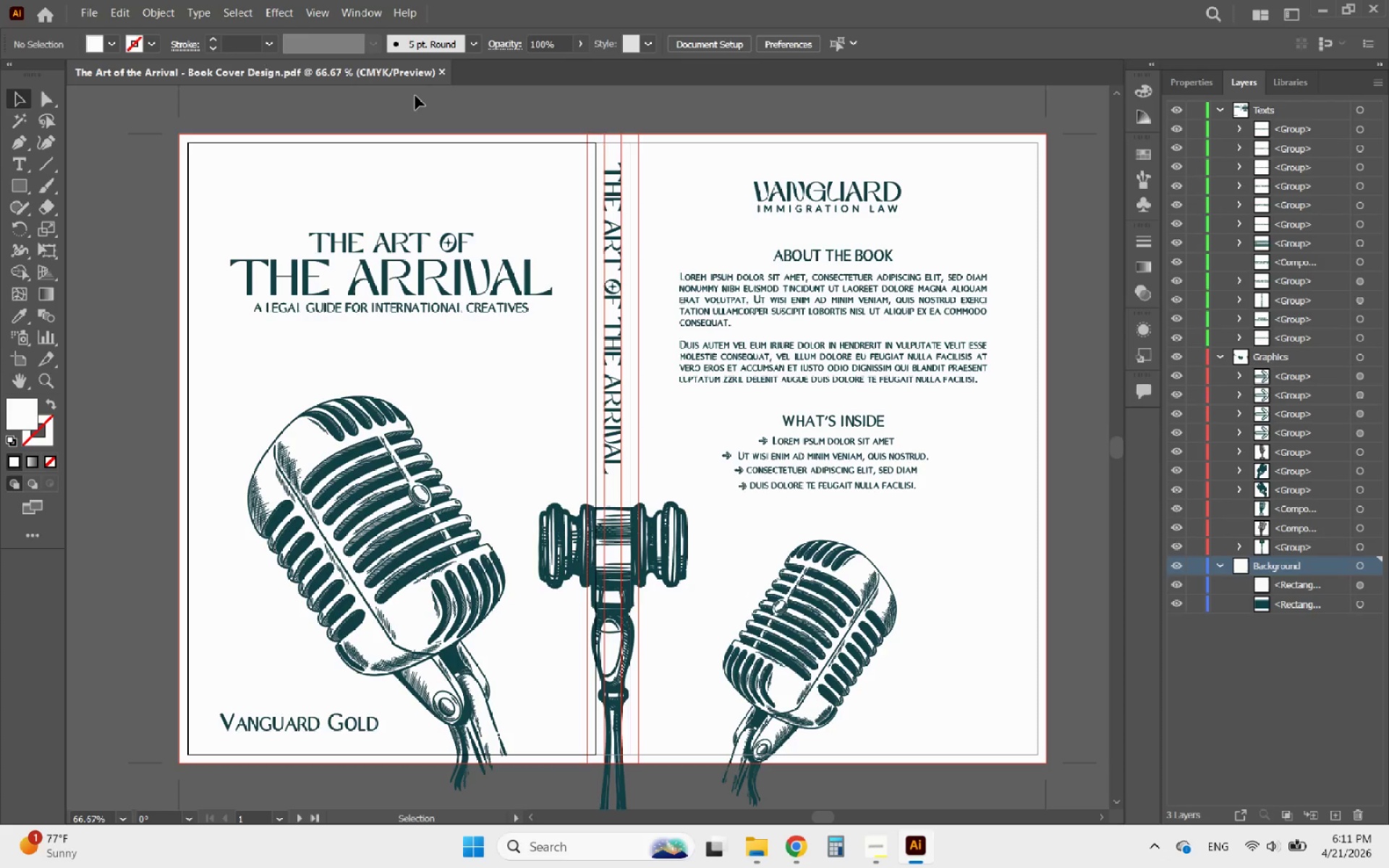 
left_click([407, 113])
 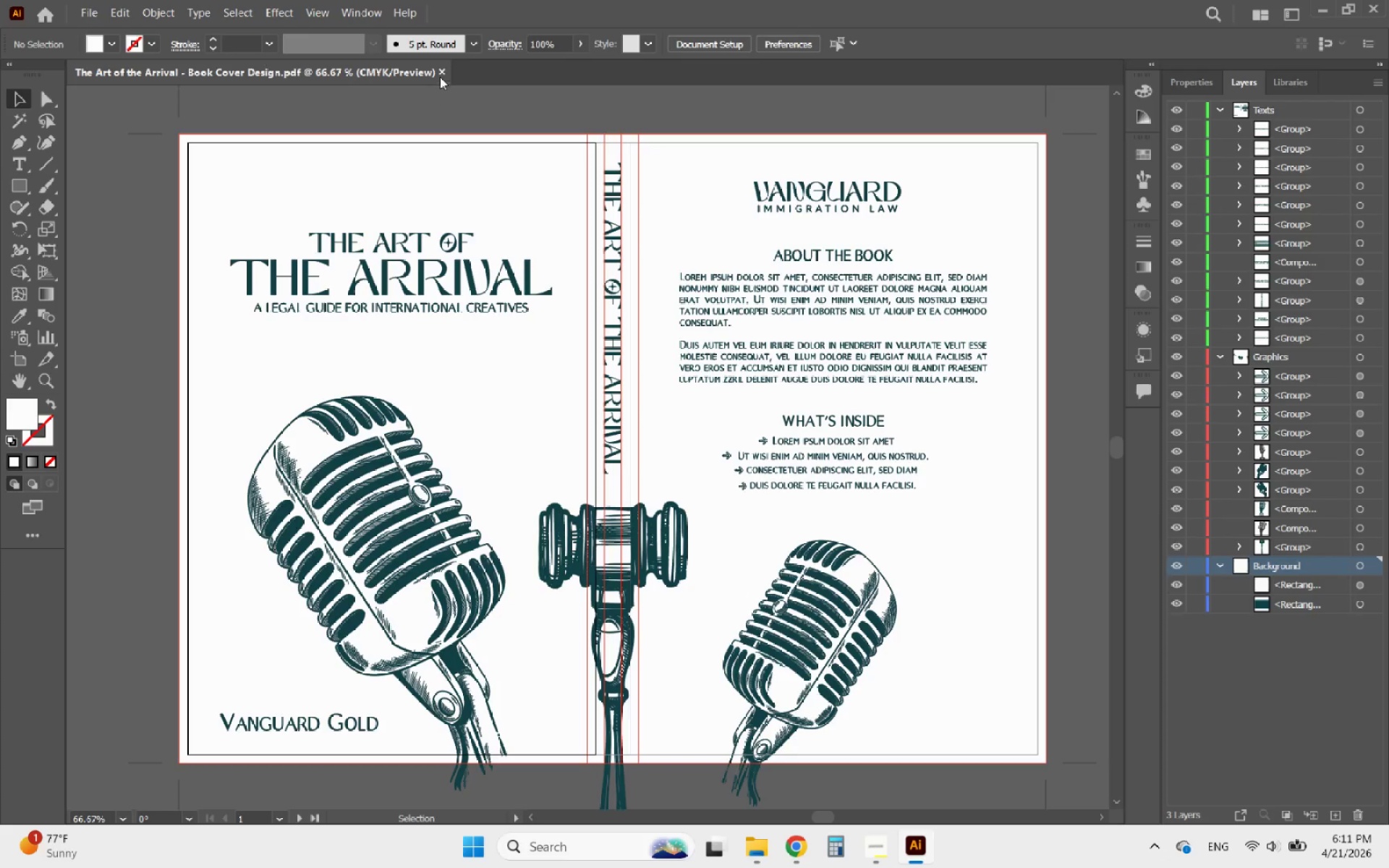 
left_click([440, 75])
 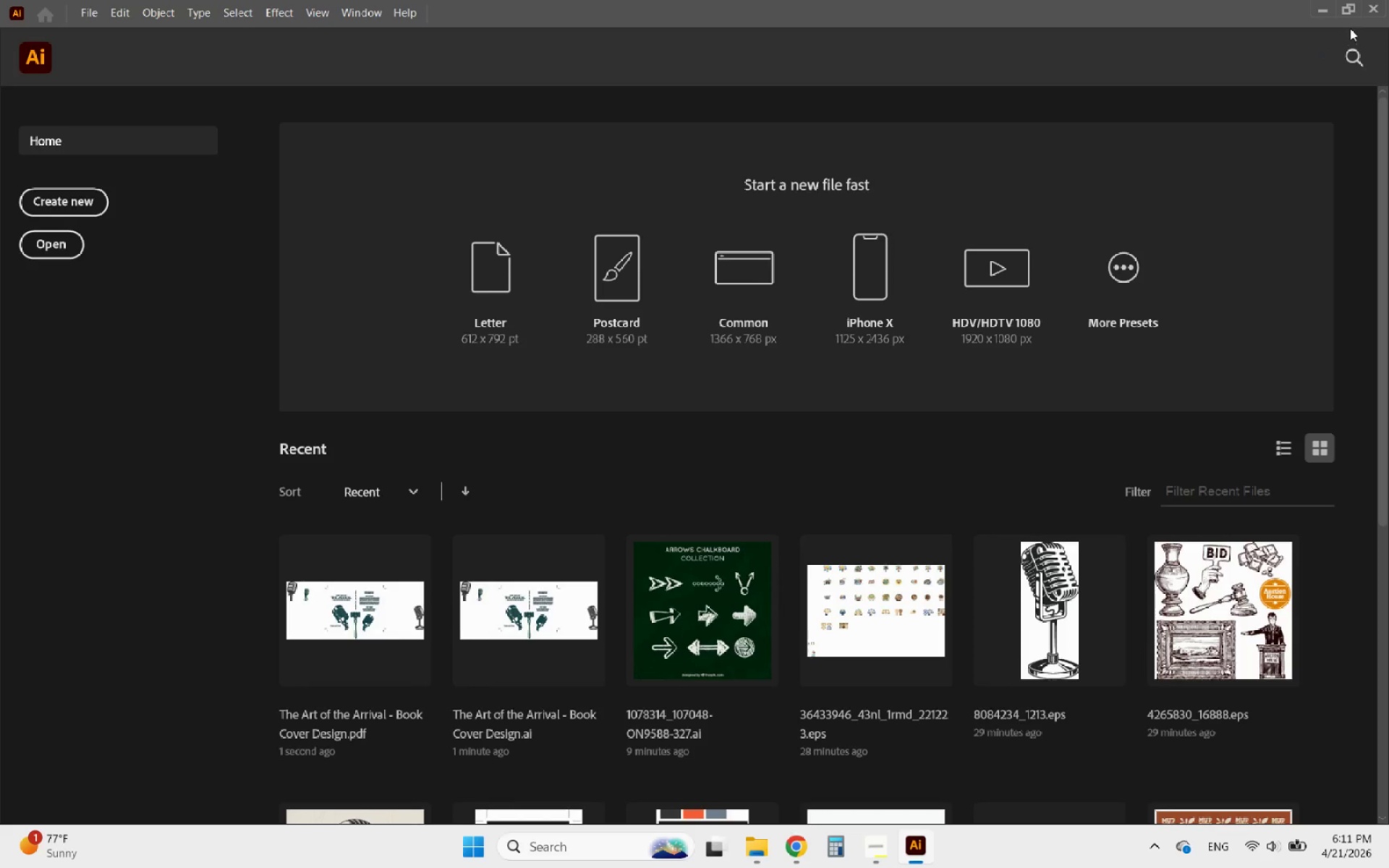 